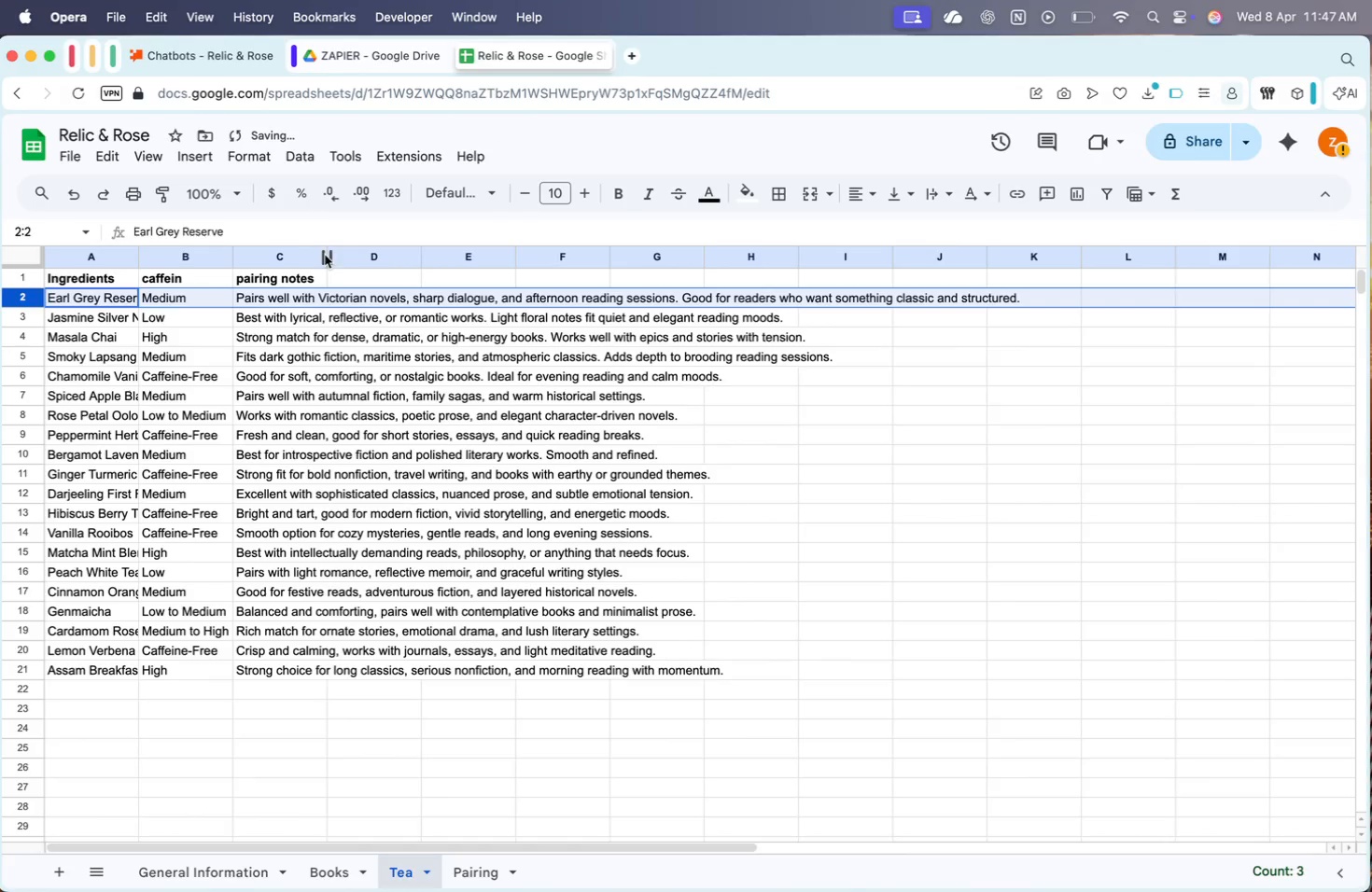 
double_click([327, 254])
 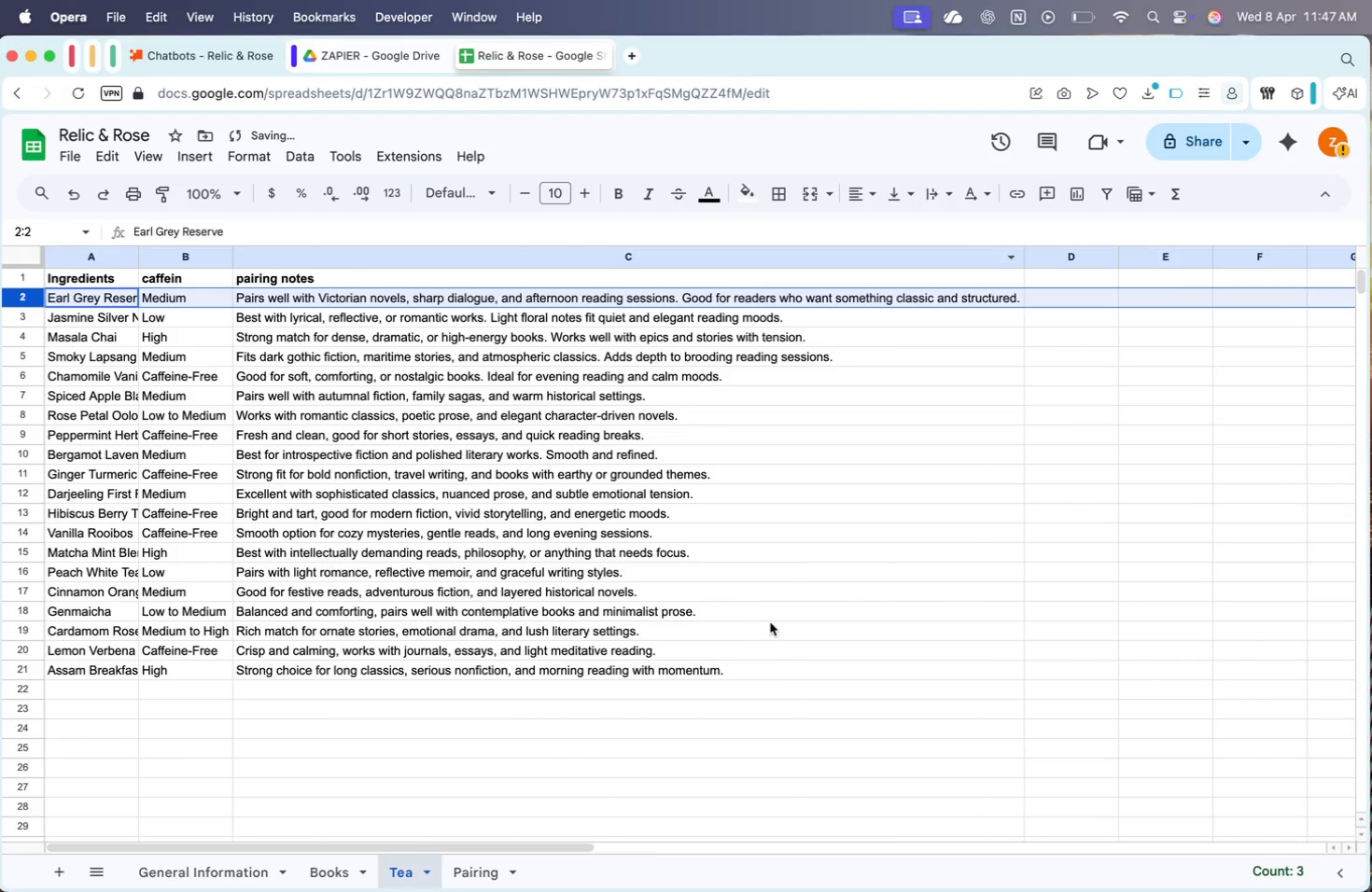 
left_click([1105, 564])
 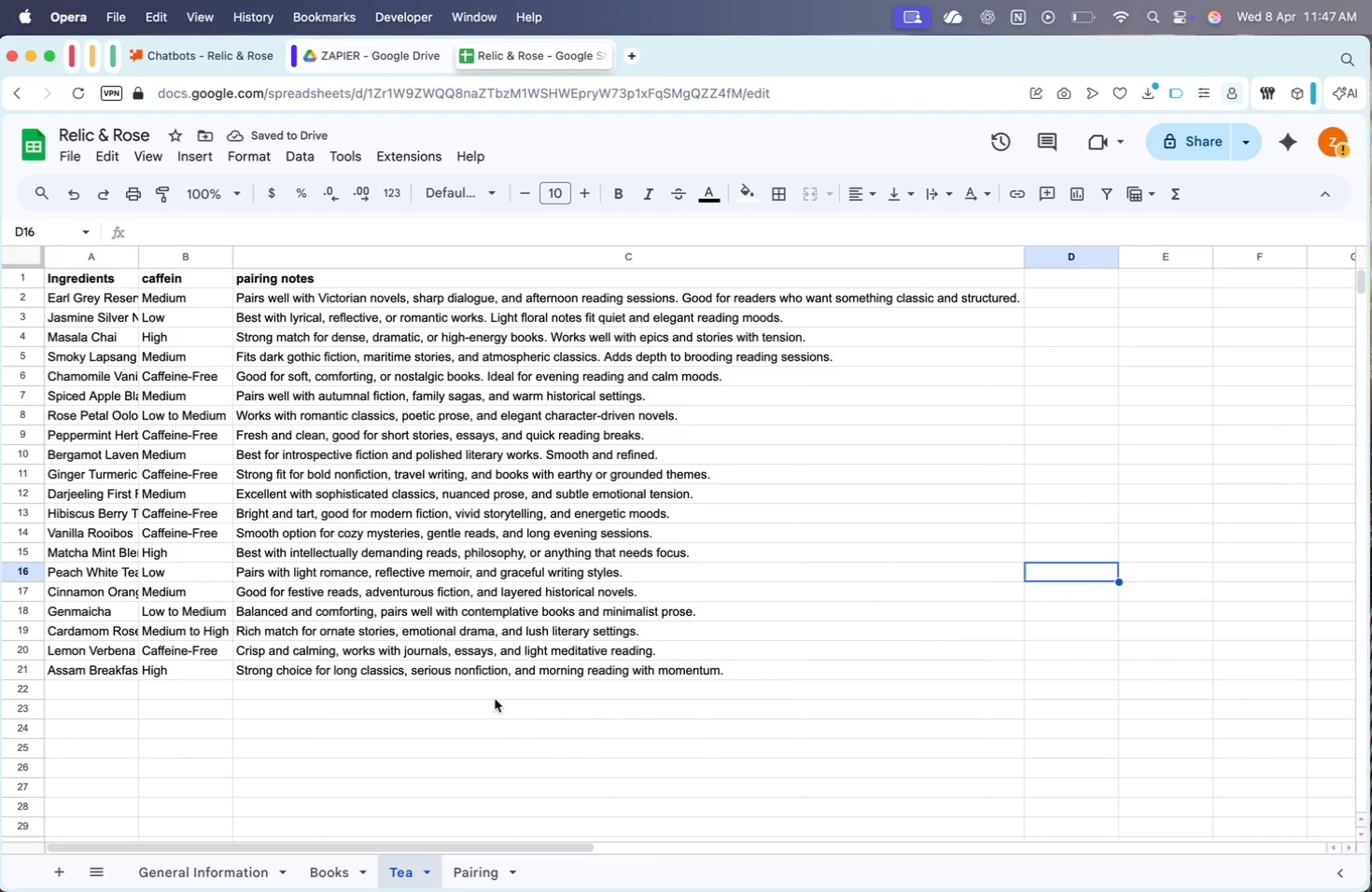 
left_click_drag(start_coordinate=[482, 675], to_coordinate=[153, 338])
 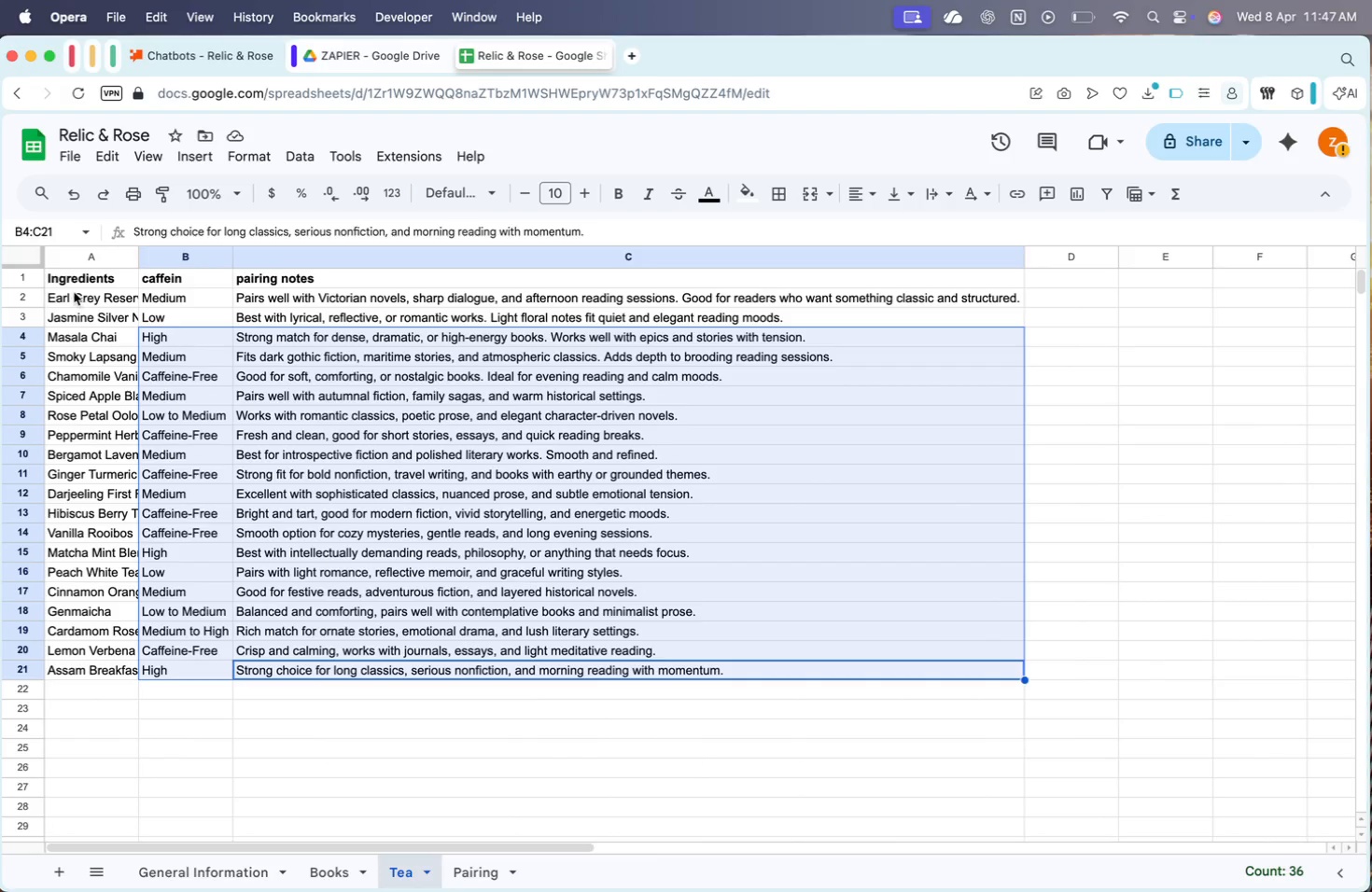 
left_click_drag(start_coordinate=[73, 292], to_coordinate=[495, 679])
 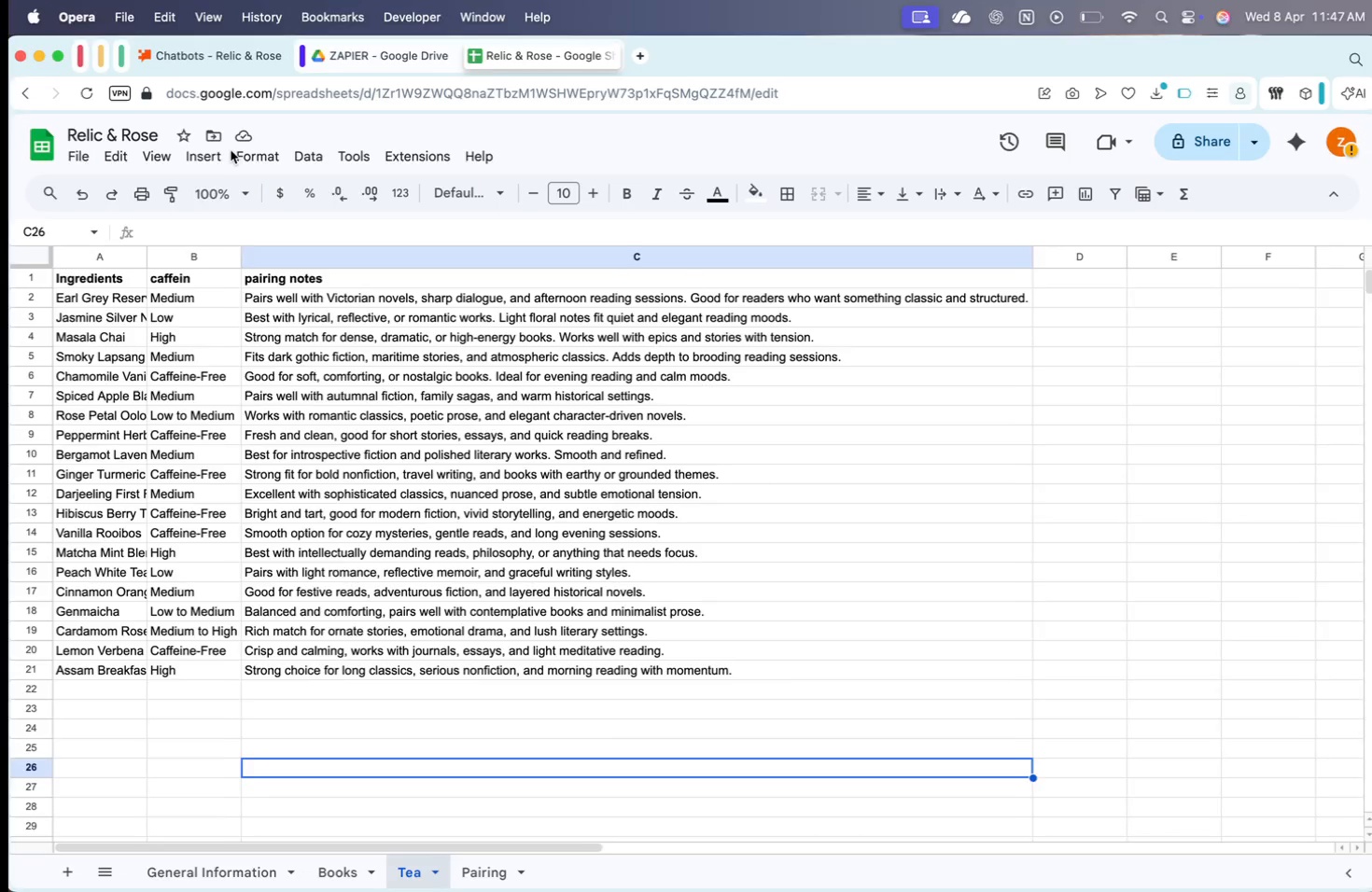 
double_click([135, 258])
 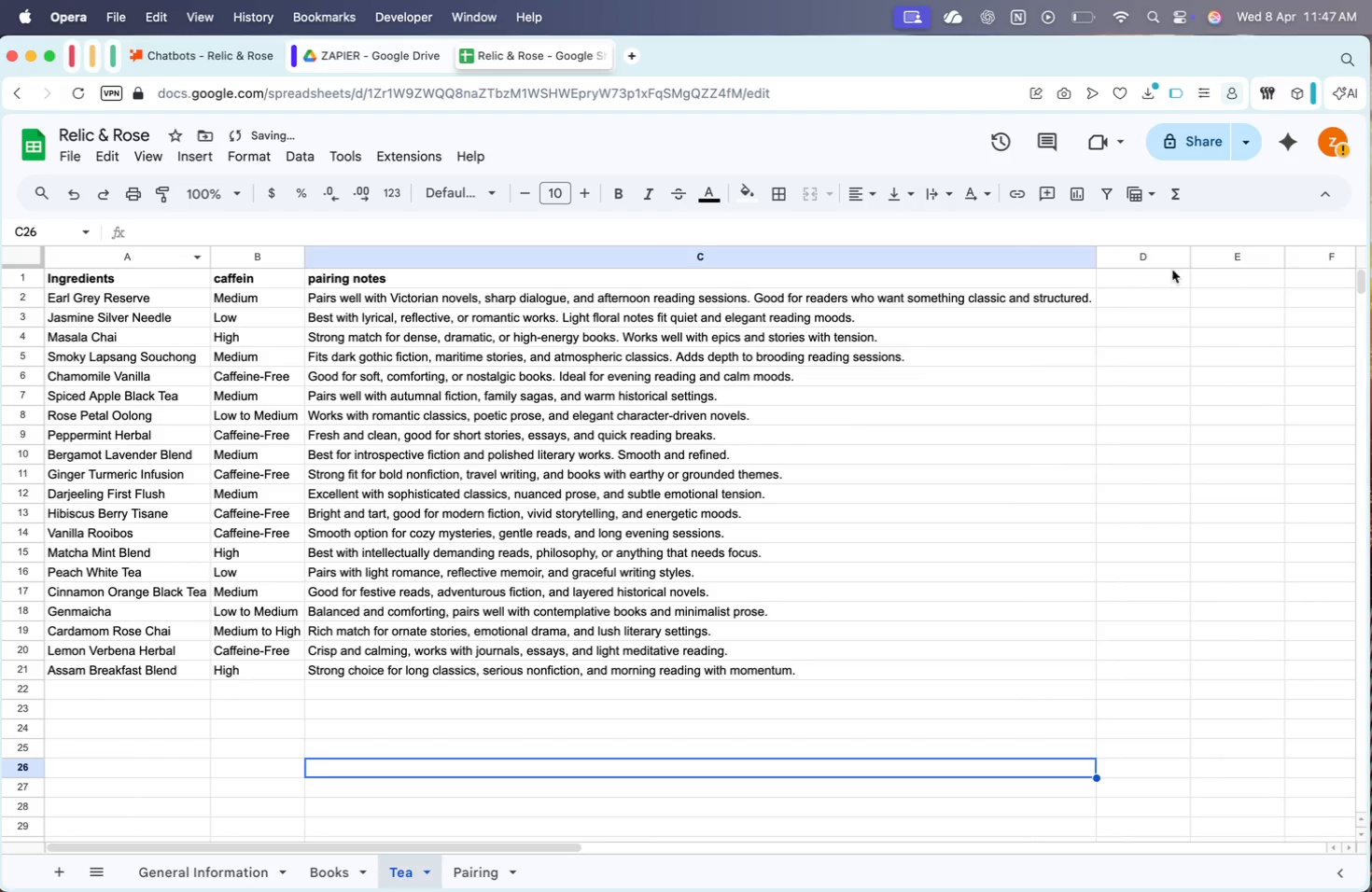 
left_click([1112, 279])
 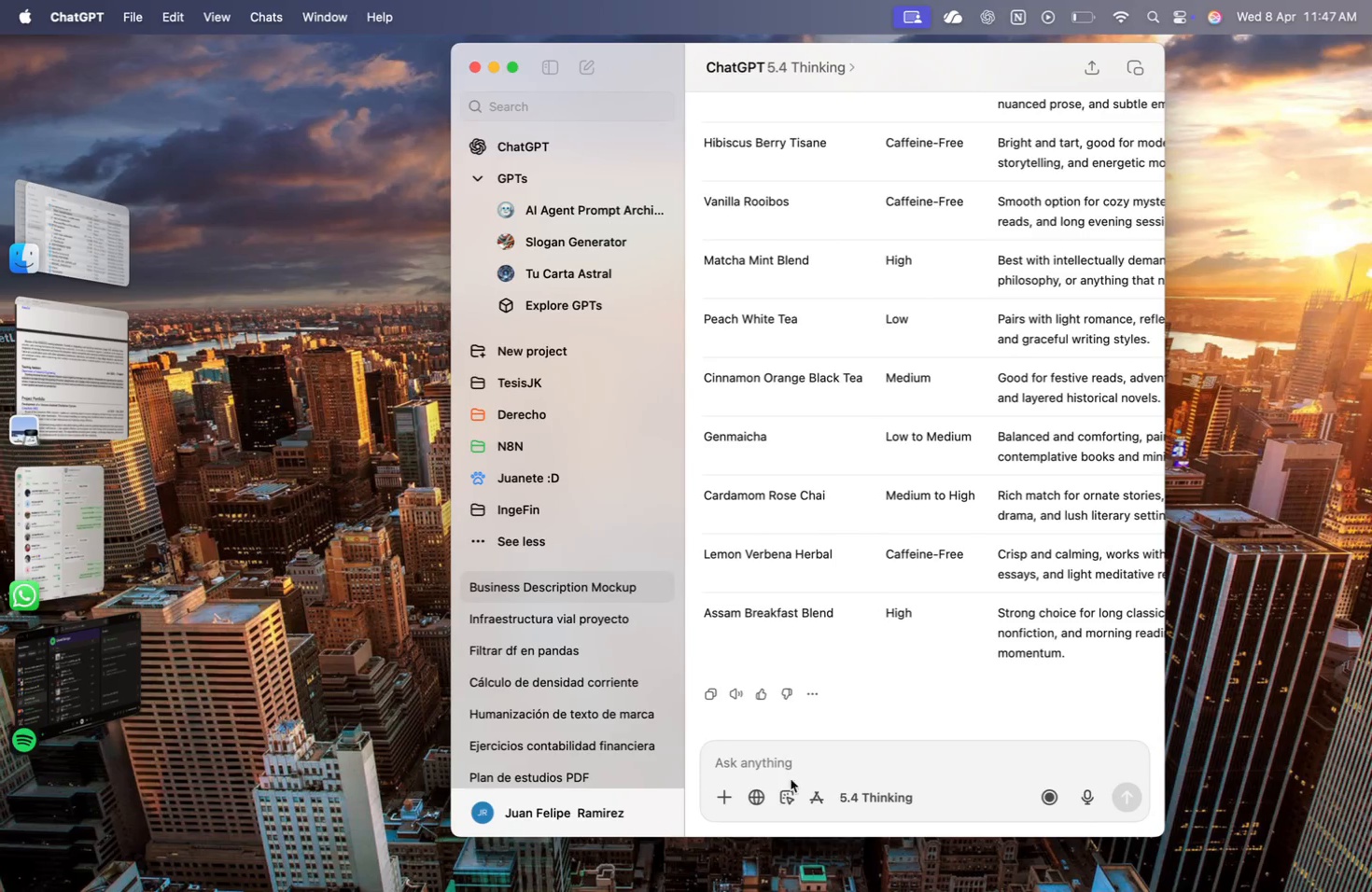 
left_click([782, 772])
 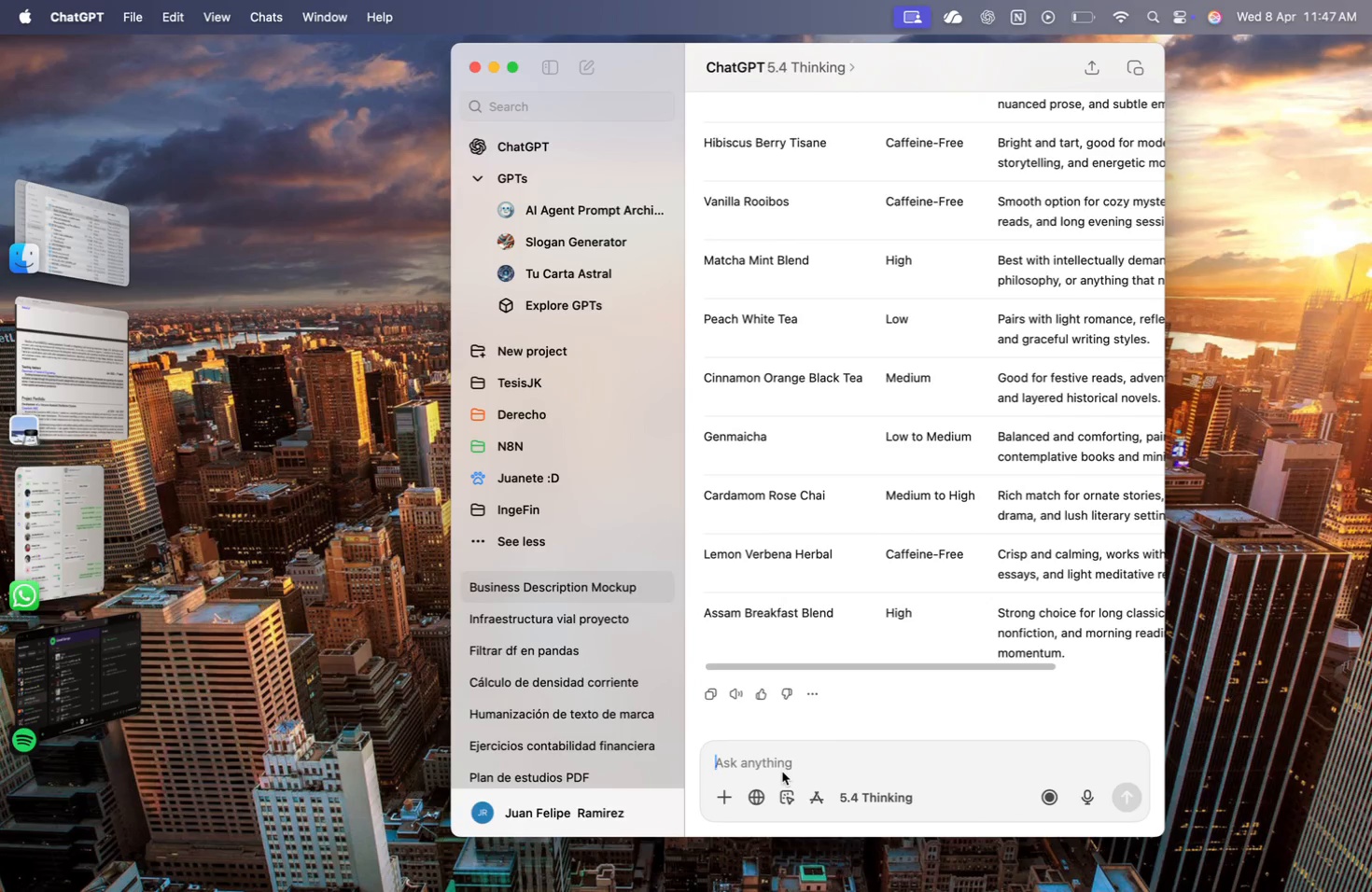 
type(Make a column for target personalitie)
key(Backspace)
key(Backspace)
type(y, be ambigus)
key(Backspace)
type(os, the ct)
key(Backspace)
type(attegories have to capture )
 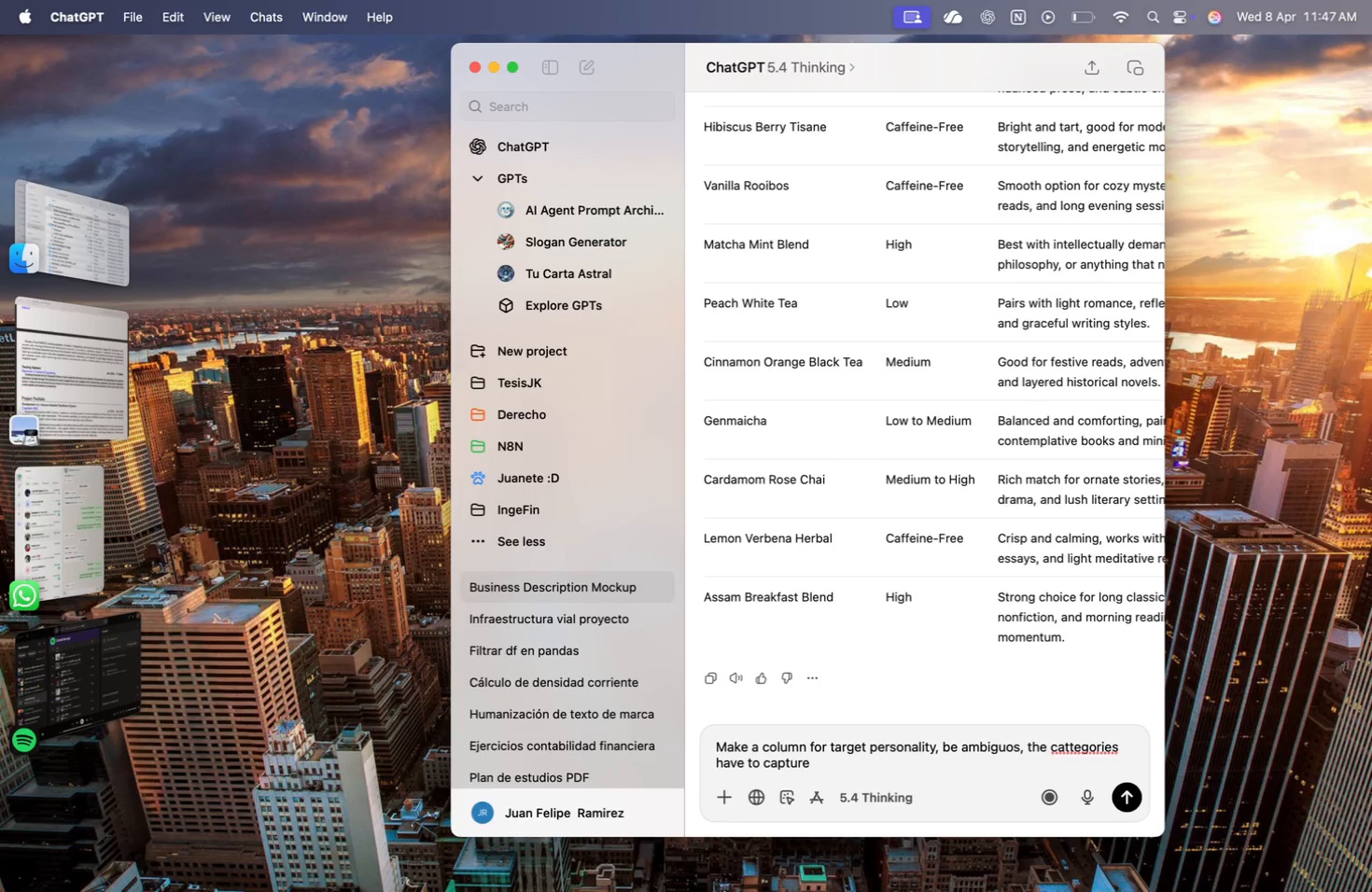 
type(many peao)
key(Backspace)
key(Backspace)
type(ople and )
 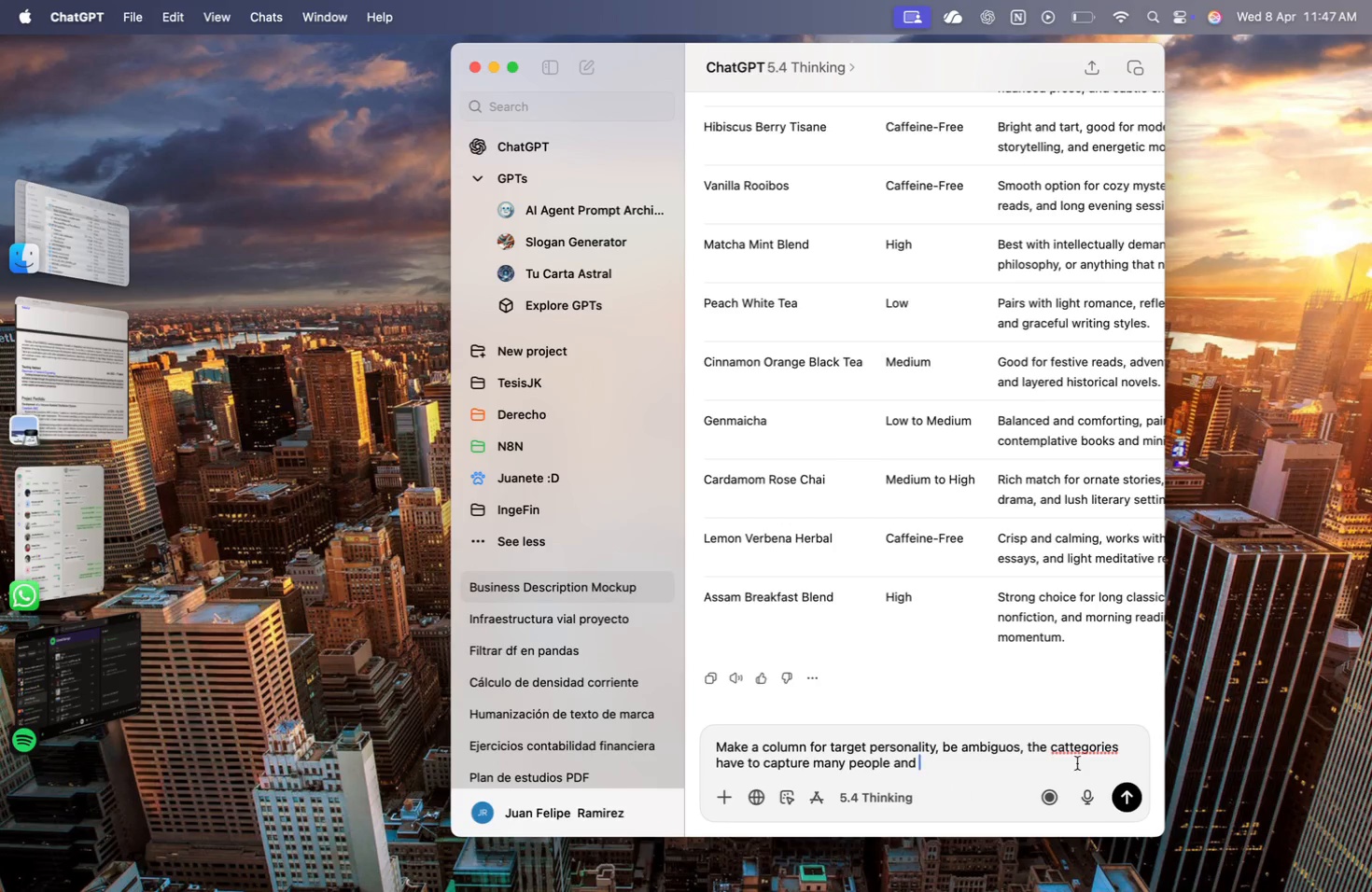 
left_click([1071, 756])
 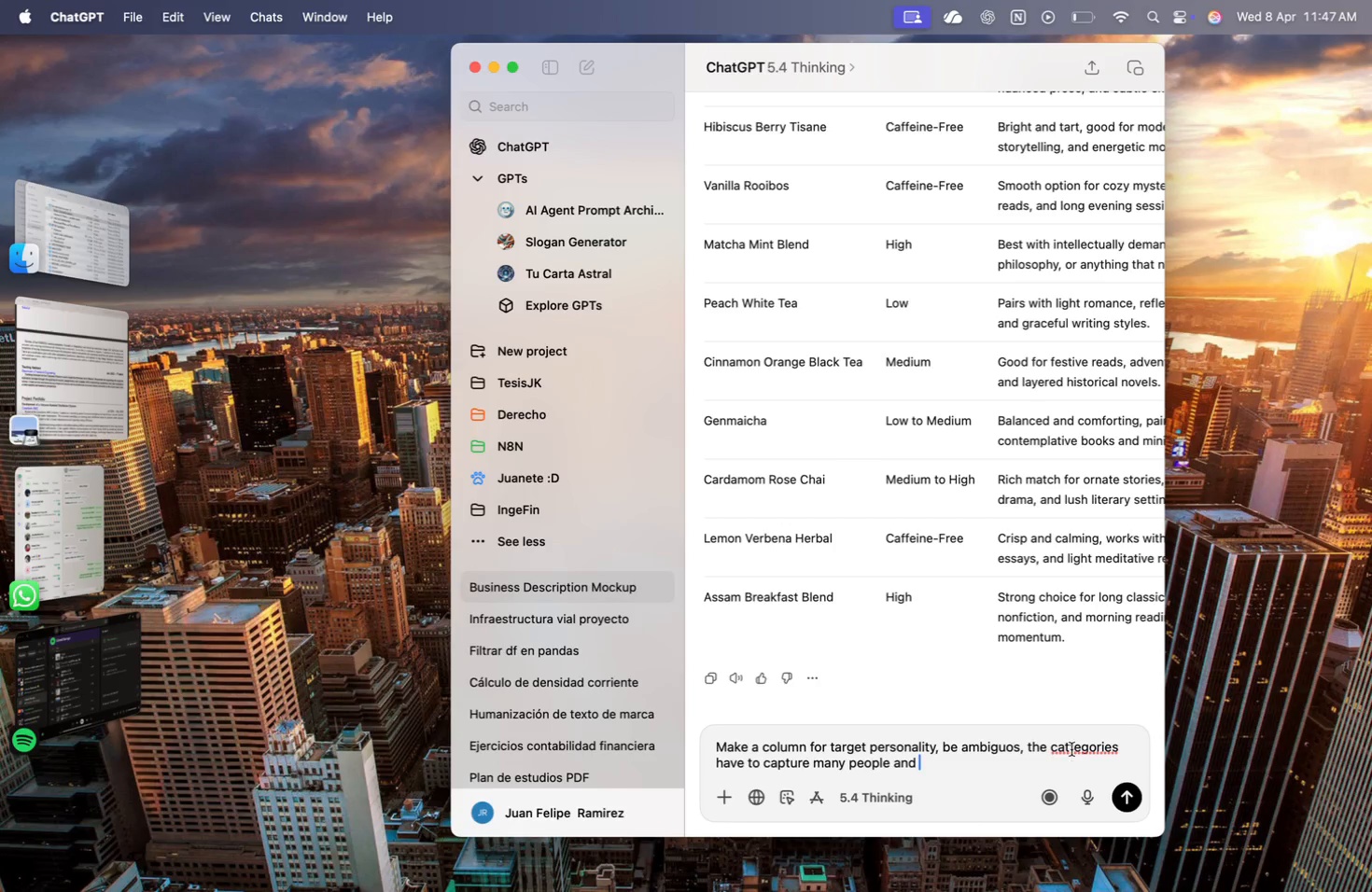 
left_click([1071, 748])
 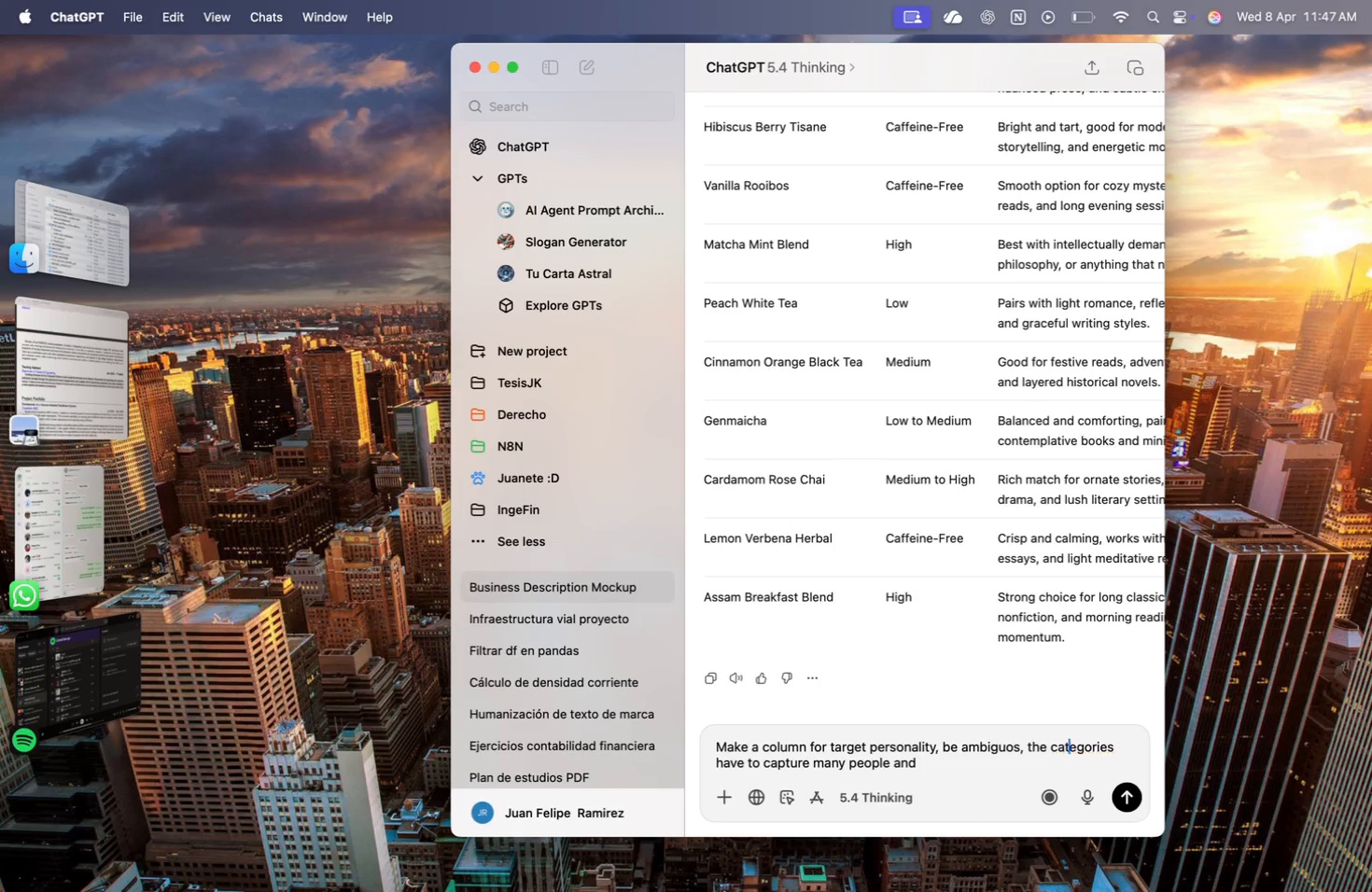 
key(Backspace)
 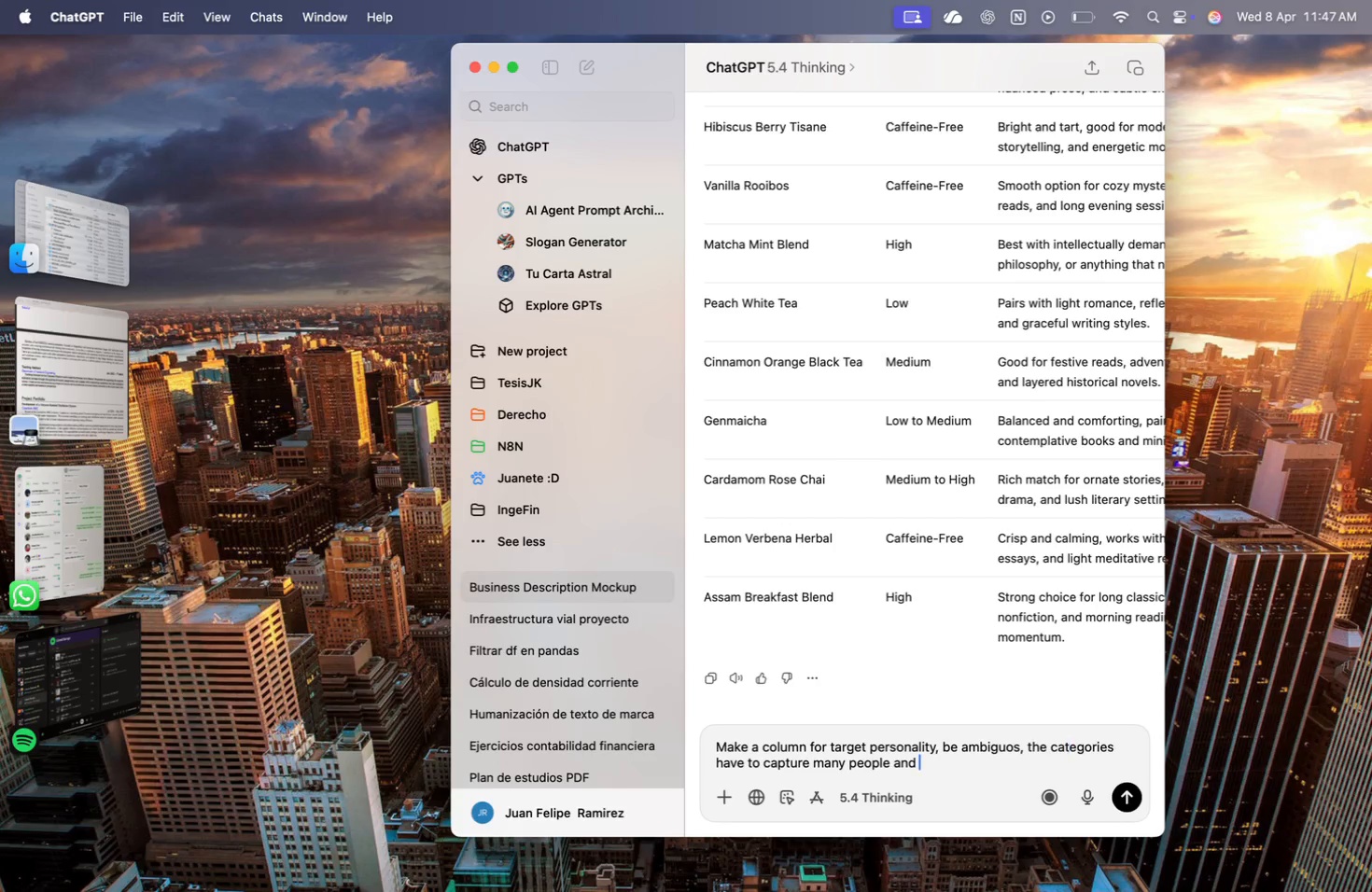 
key(ArrowDown)
 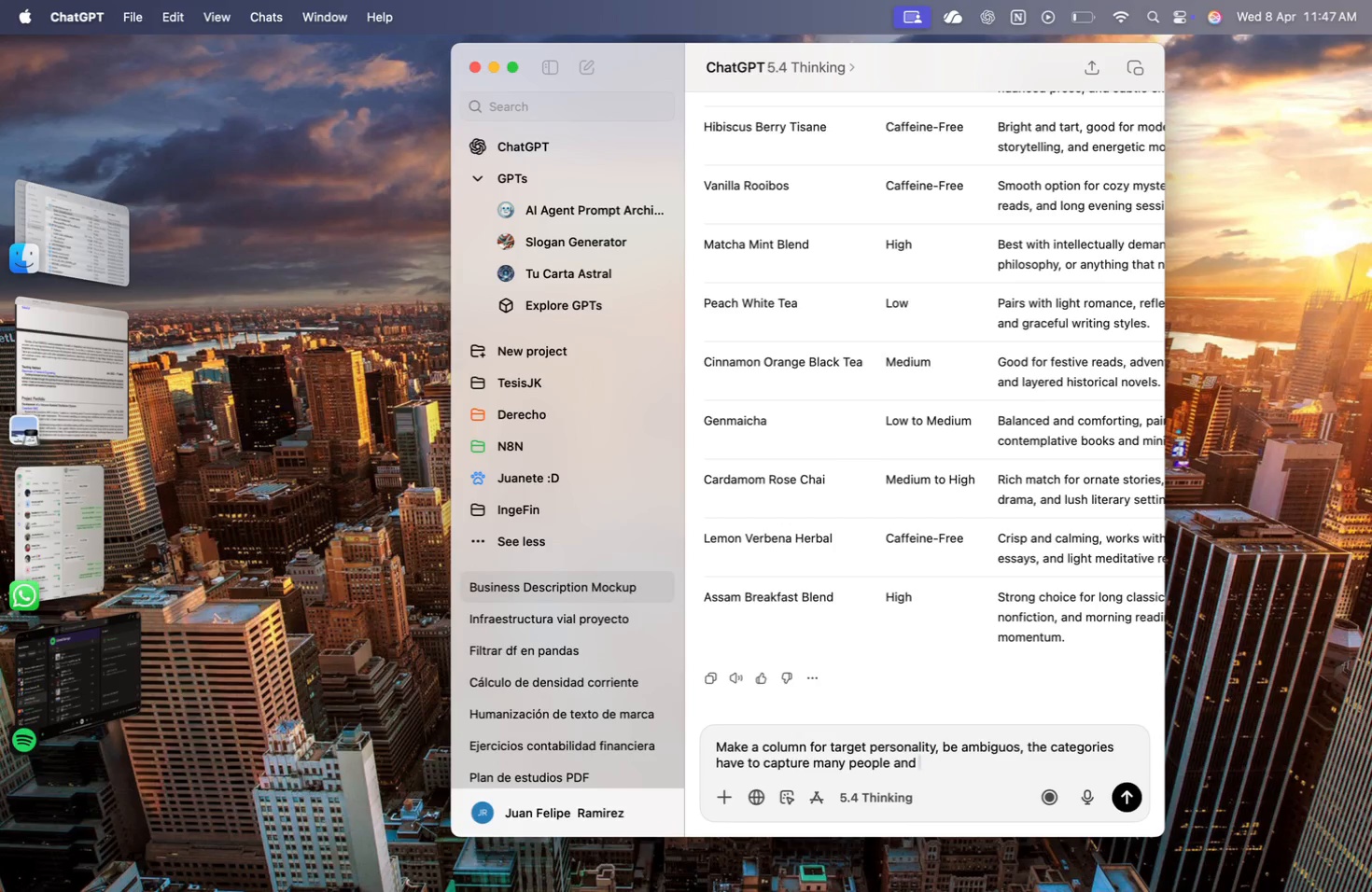 
type(overlapind an)
key(Backspace)
key(Backspace)
type(i)
key(Backspace)
key(Backspace)
key(Backspace)
key(Backspace)
type(ng is a)
key(Backspace)
type(valid and enha)
key(Backspace)
key(Backspace)
key(Backspace)
key(Backspace)
type(look)
key(Backspace)
key(Backspace)
key(Backspace)
key(Backspace)
type(expected)
 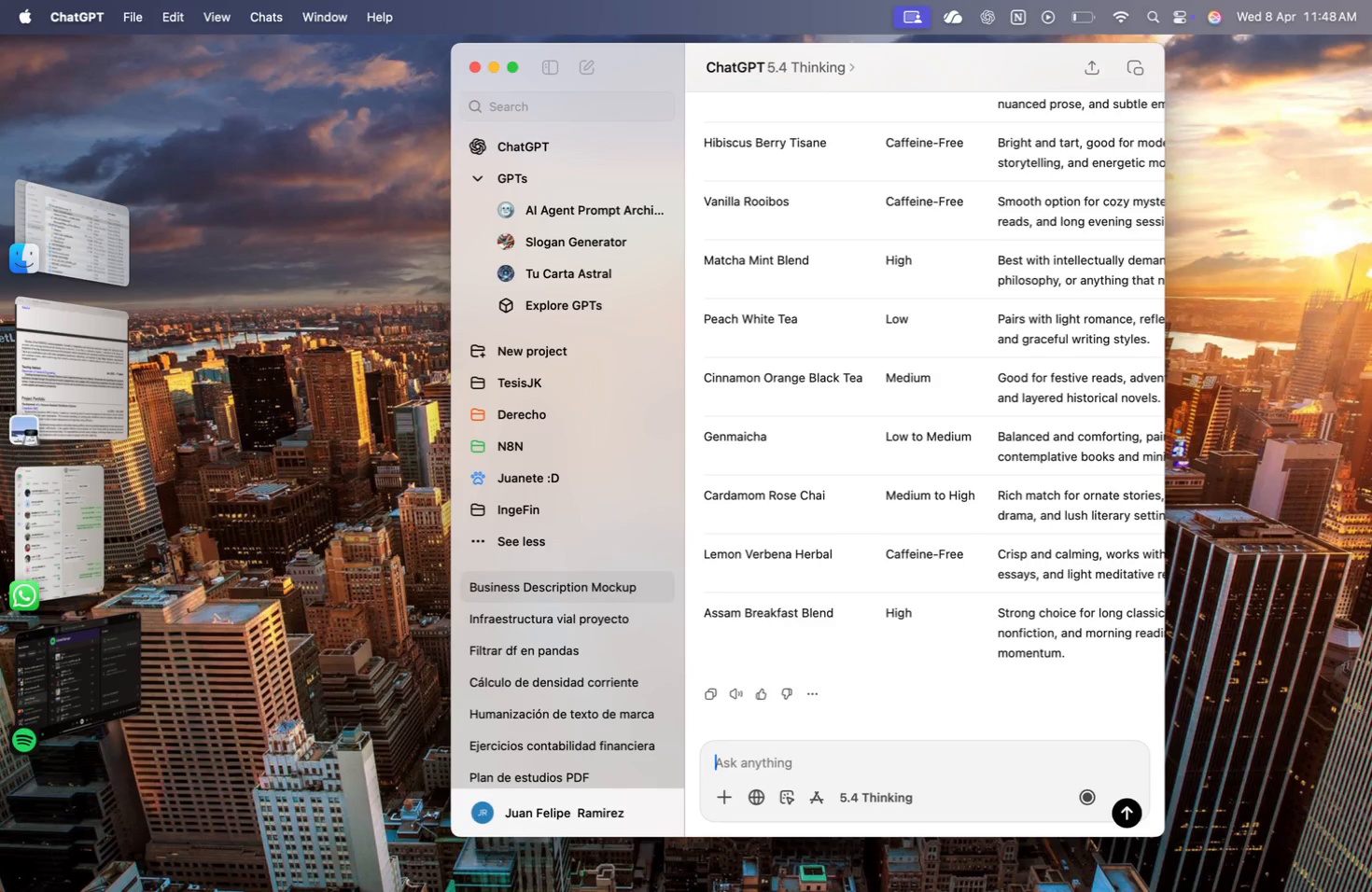 
key(Enter)
 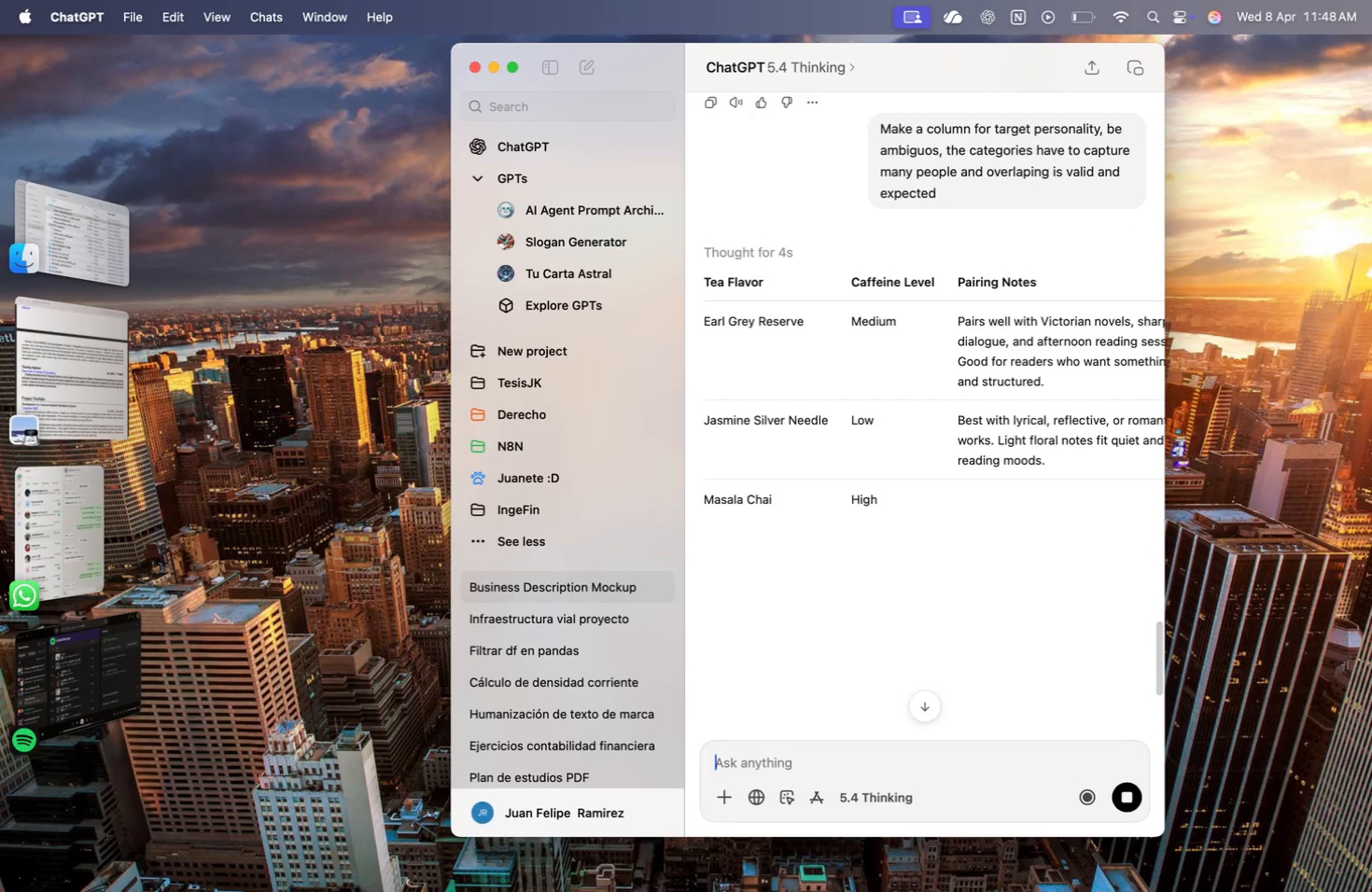 
wait(15.47)
 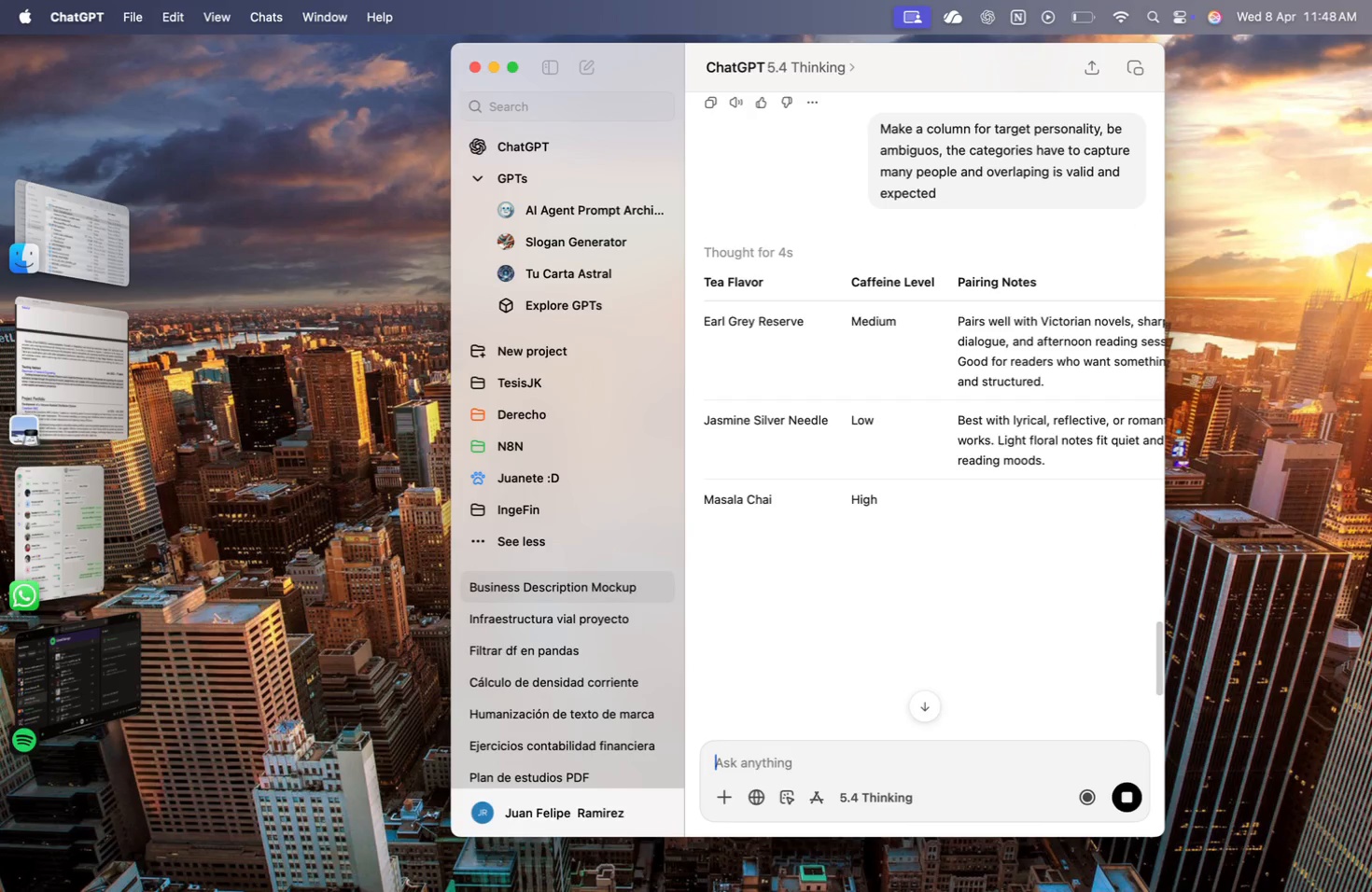 
scroll: coordinate [1041, 557], scroll_direction: down, amount: 161.0
 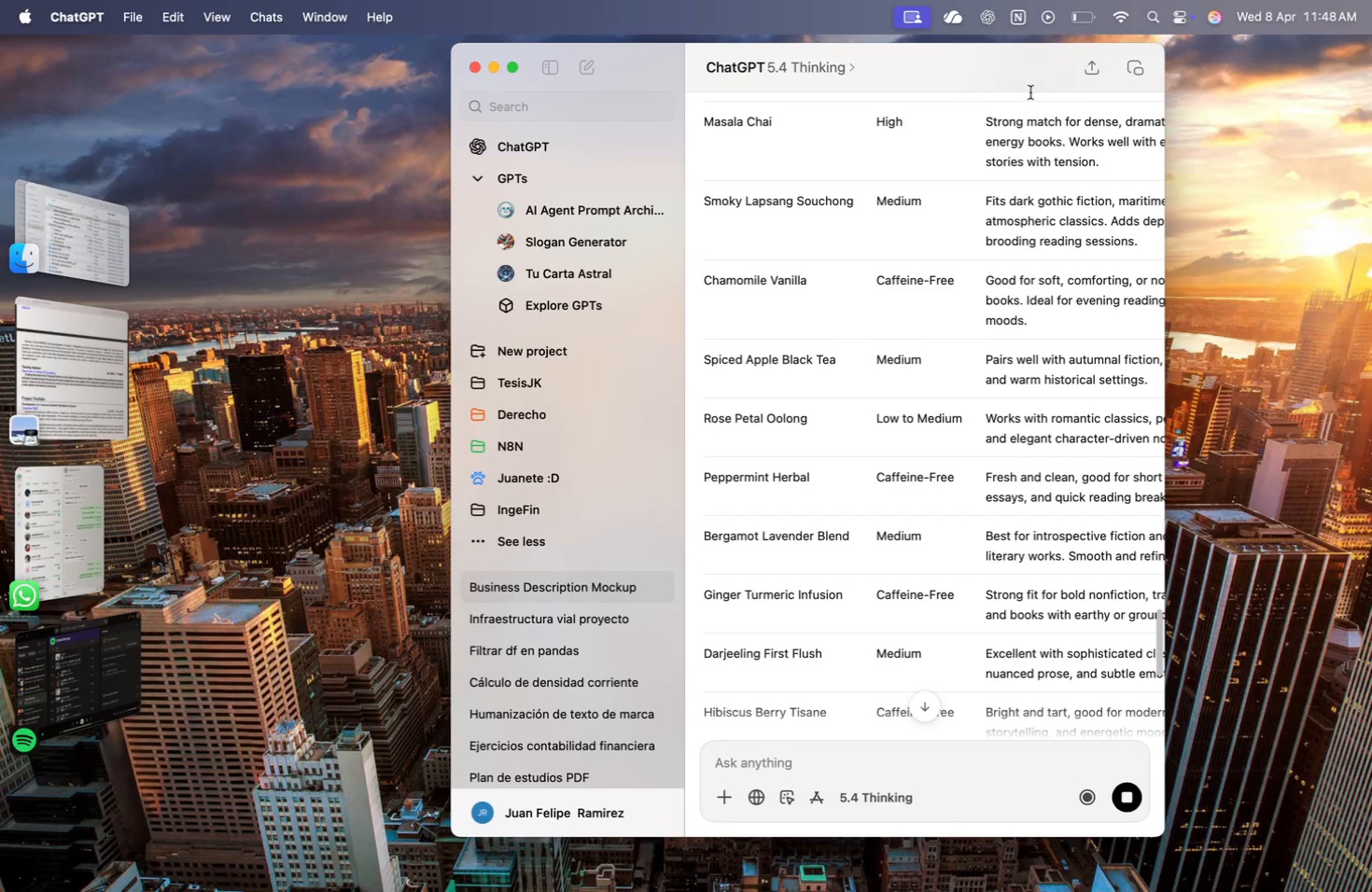 
wait(6.89)
 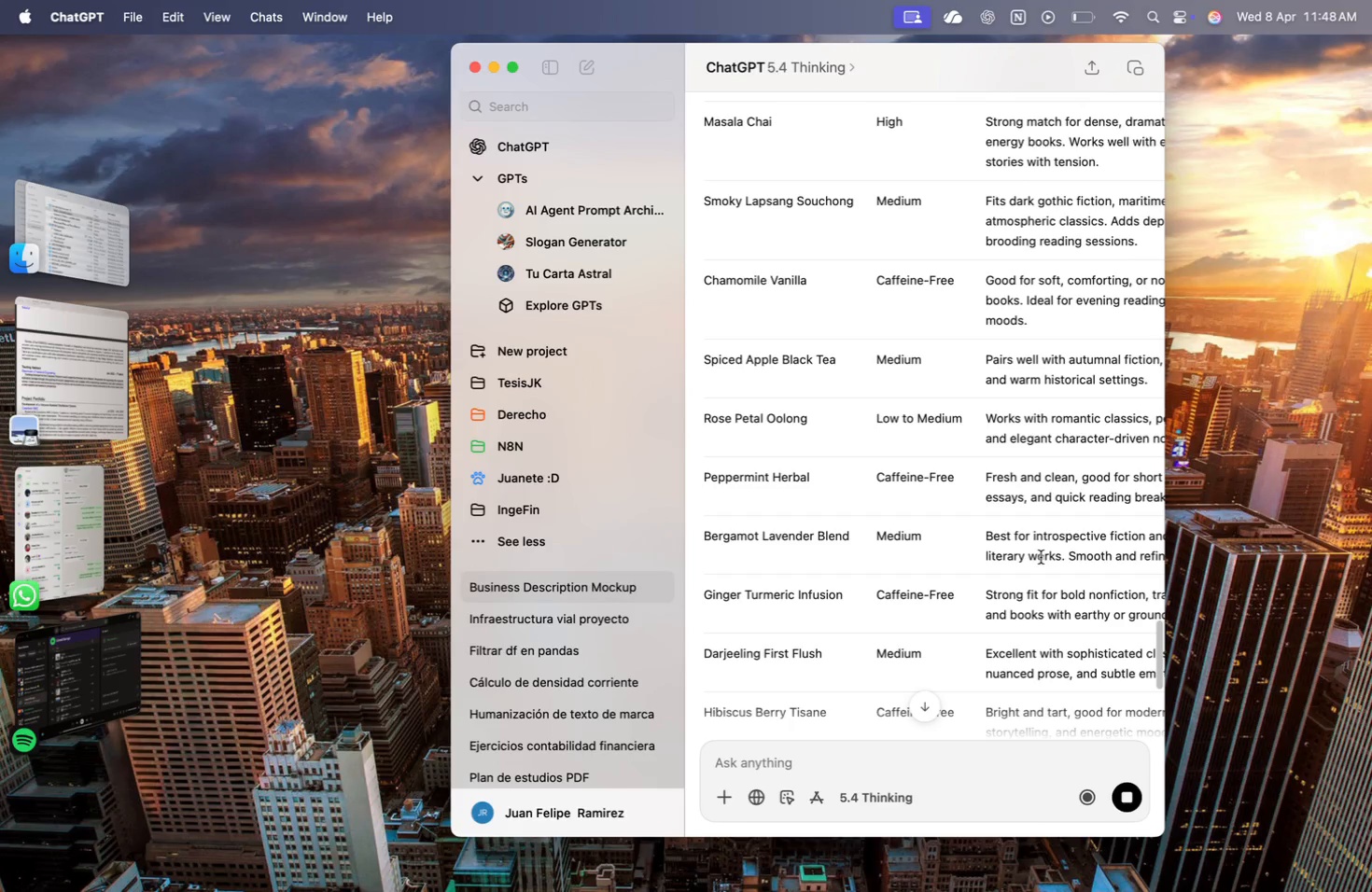 
scroll: coordinate [919, 278], scroll_direction: down, amount: 4.0
 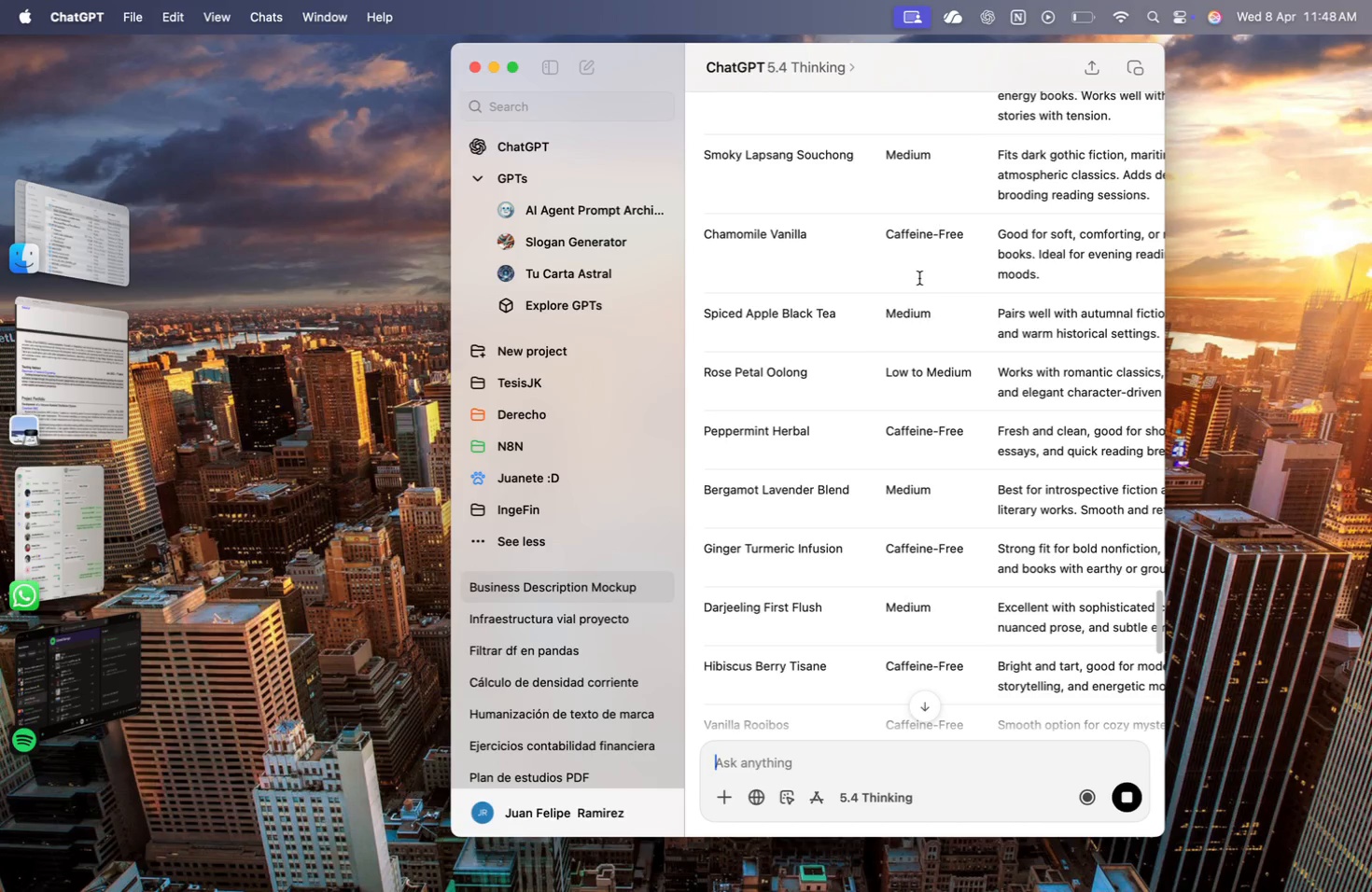 
wait(5.21)
 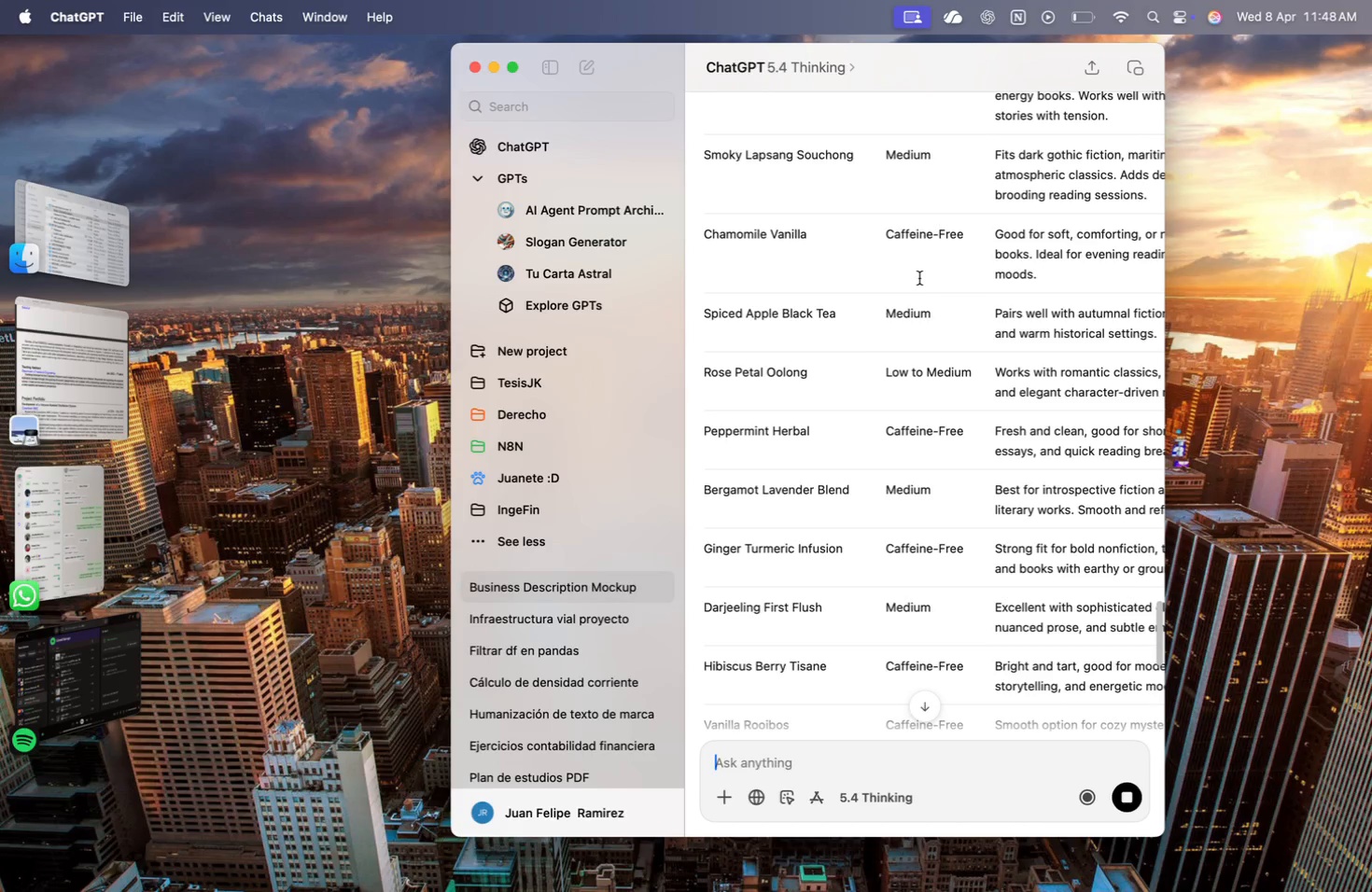 
scroll: coordinate [987, 535], scroll_direction: down, amount: 90.0
 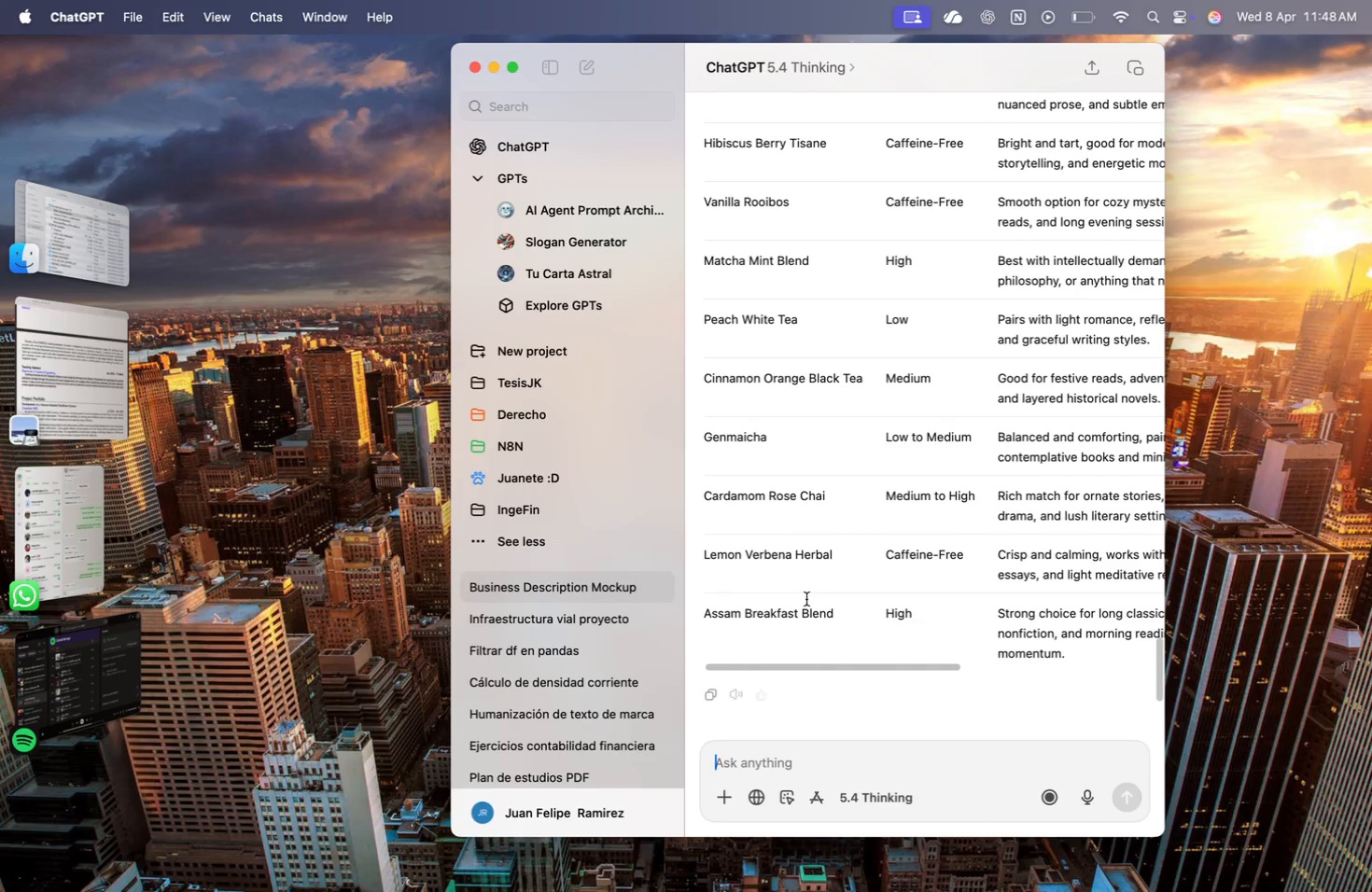 
scroll: coordinate [806, 599], scroll_direction: up, amount: 22.0
 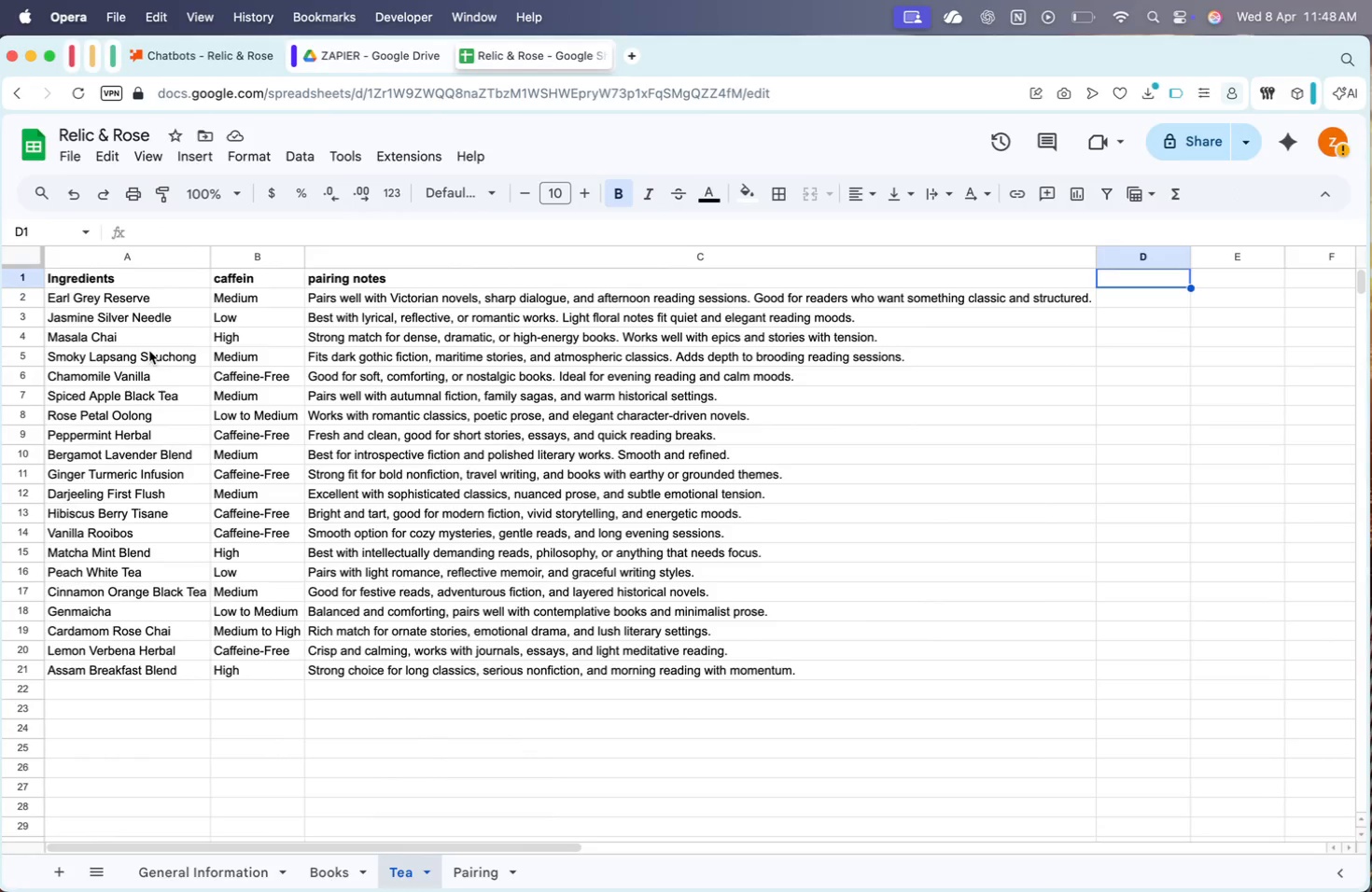 
left_click([85, 300])
 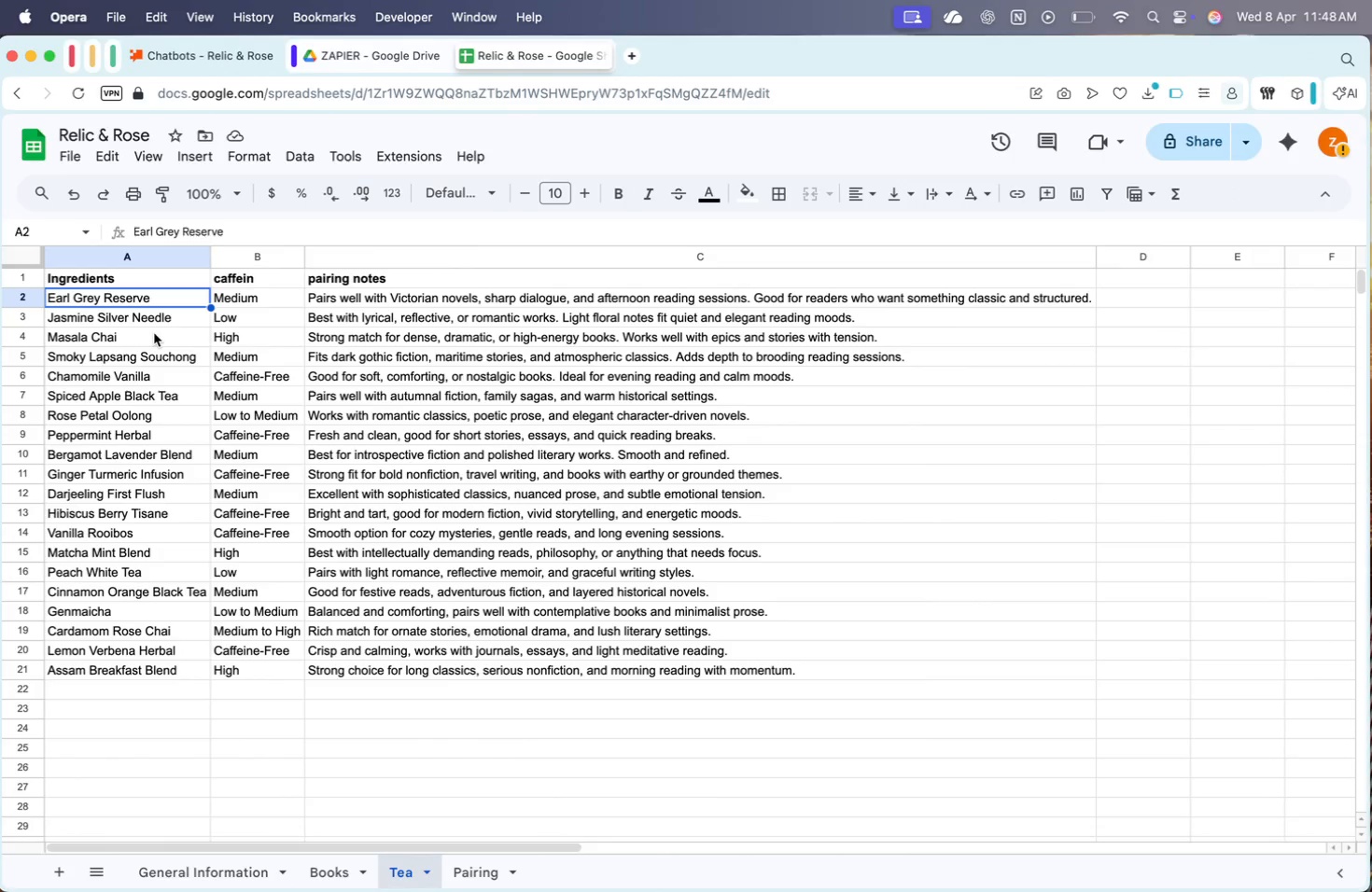 
key(Meta+CommandLeft)
 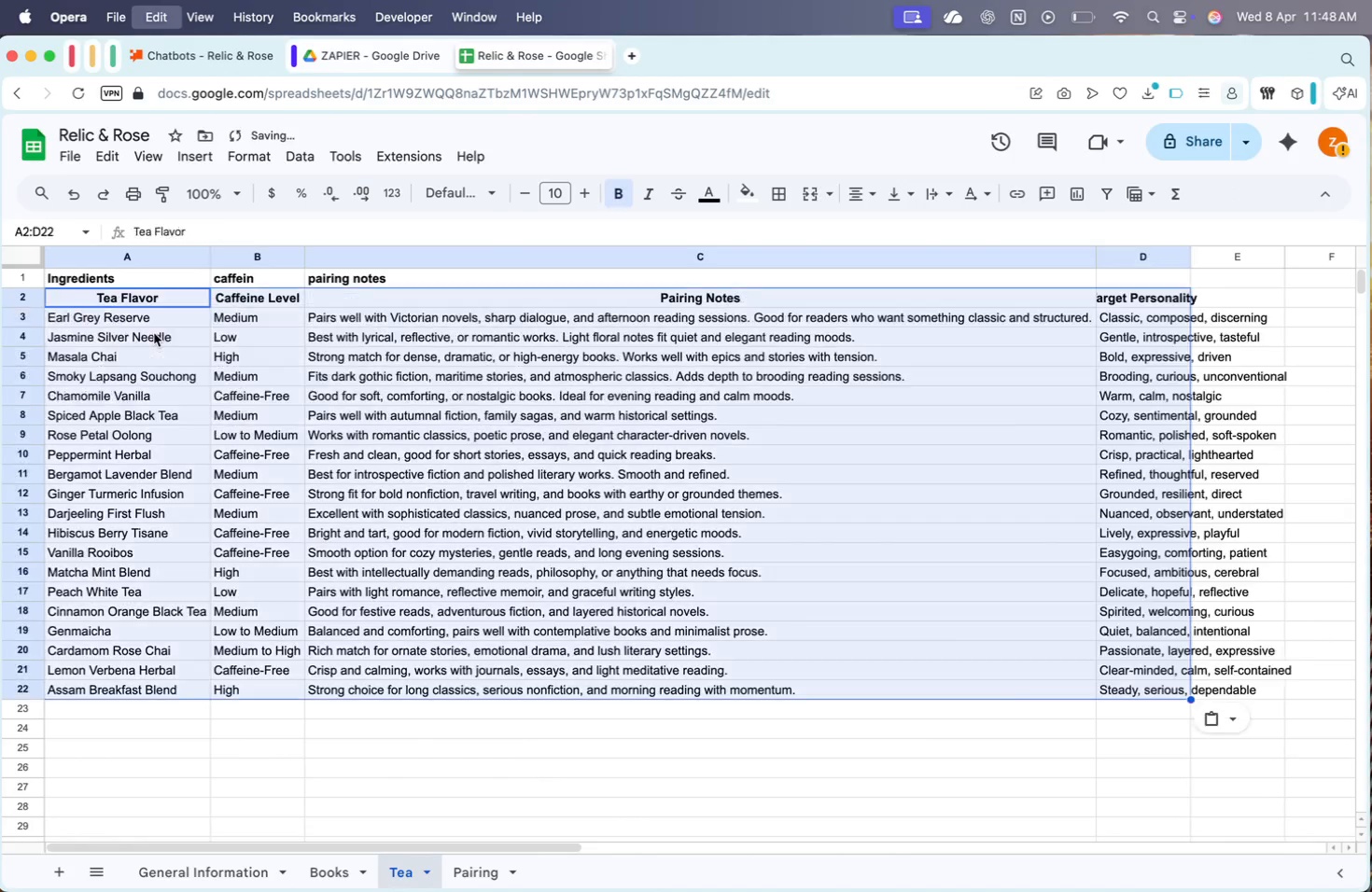 
key(Meta+V)
 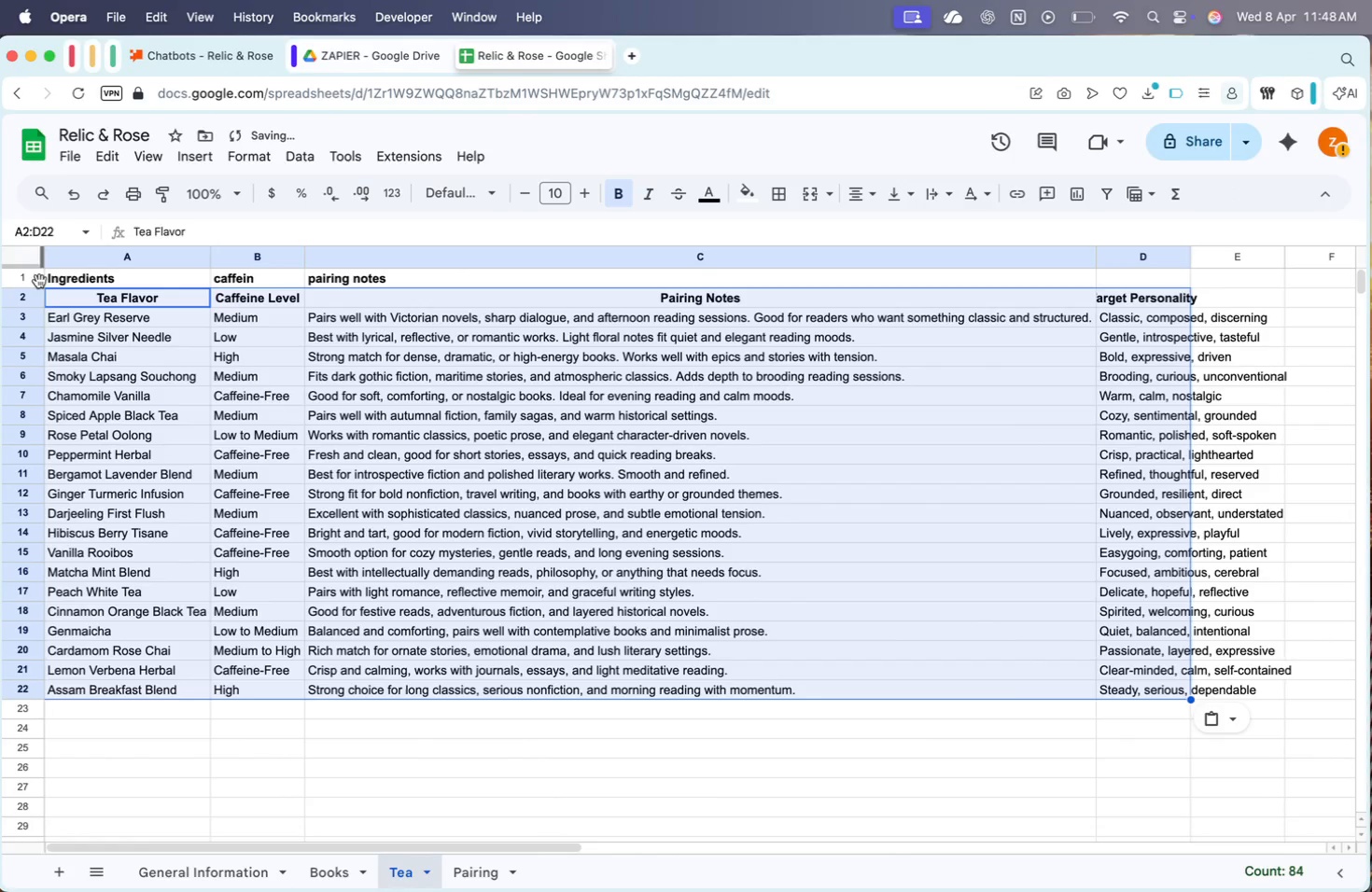 
left_click([29, 292])
 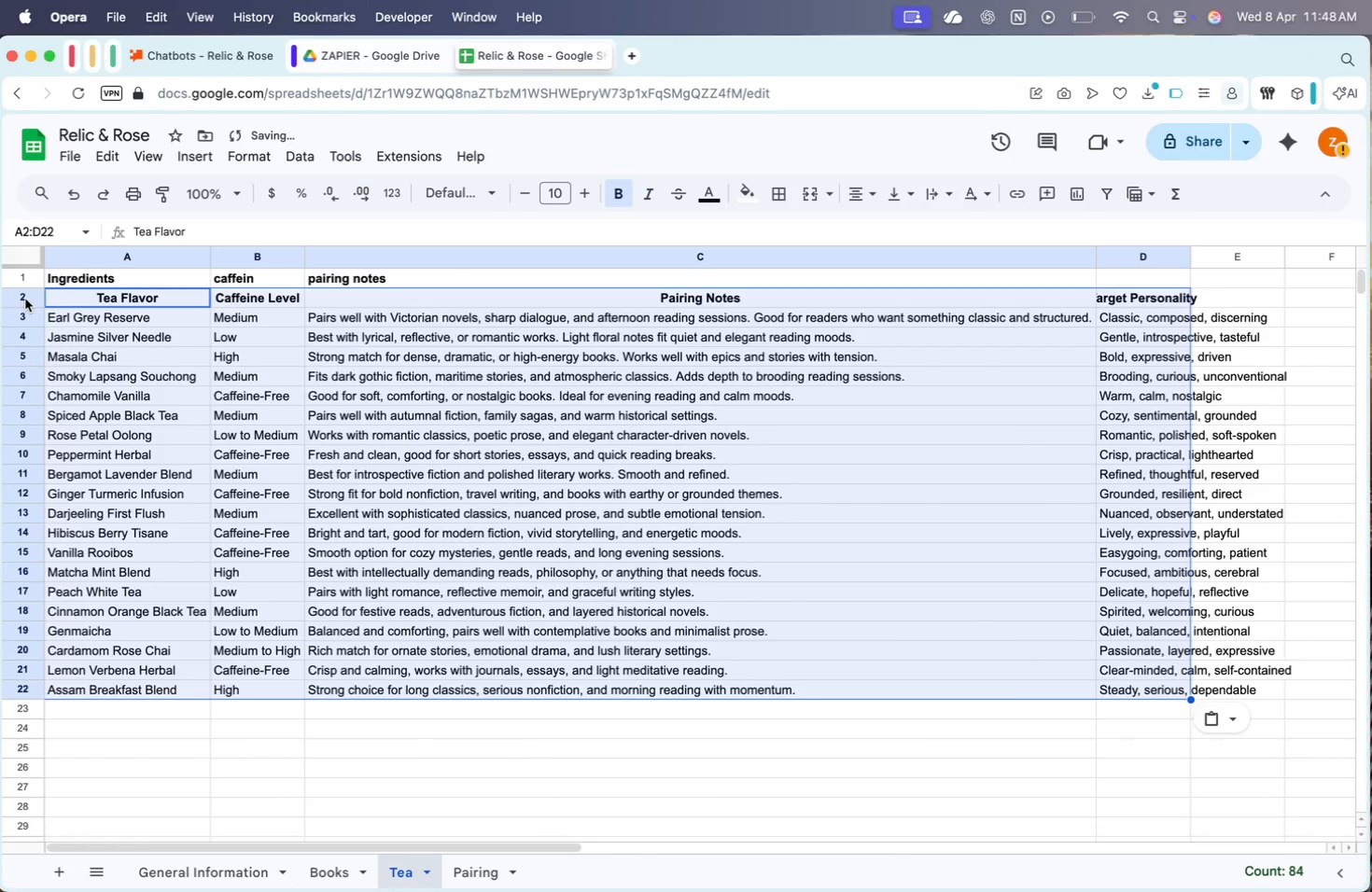 
left_click([25, 299])